 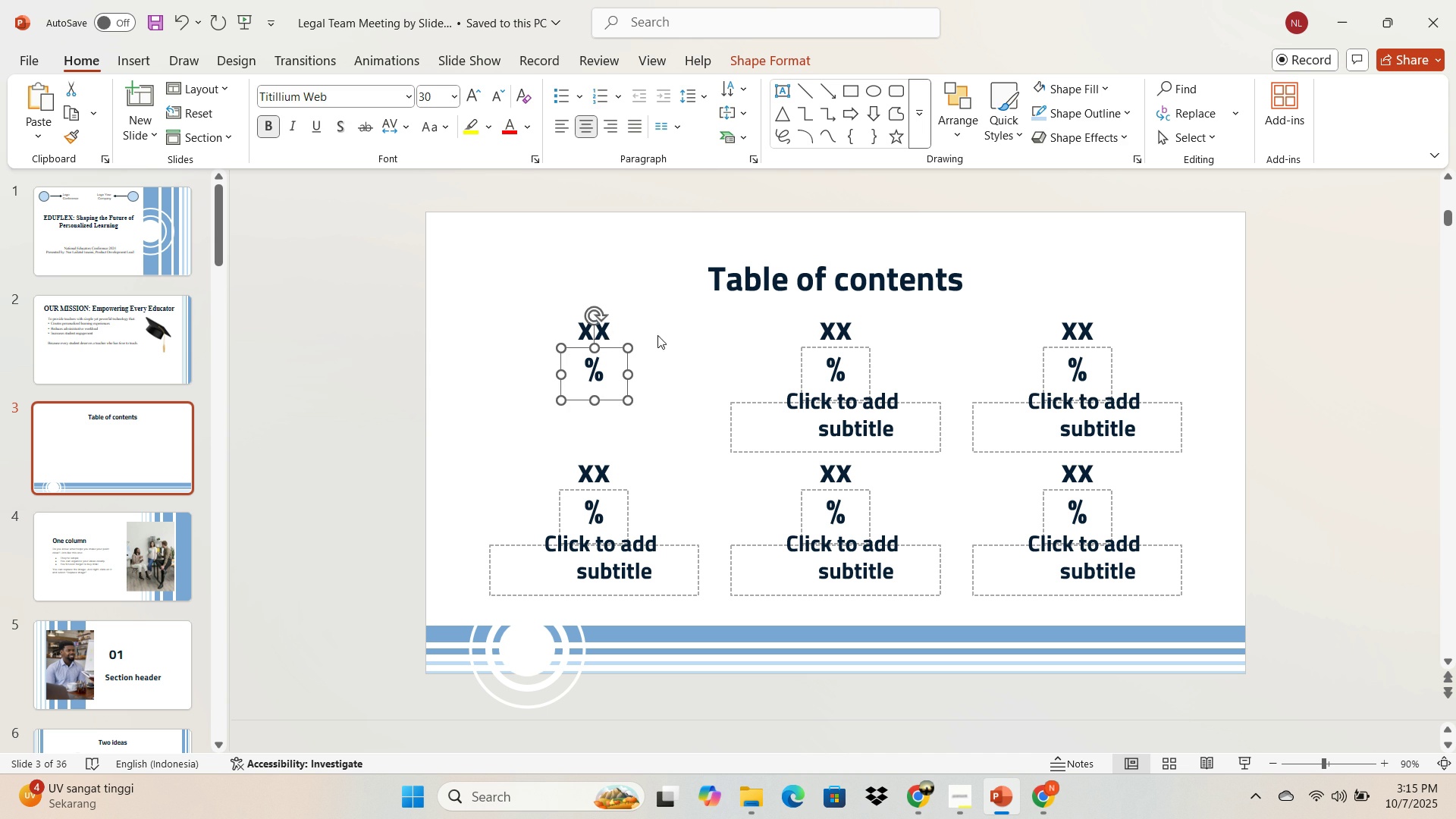 
left_click([615, 330])
 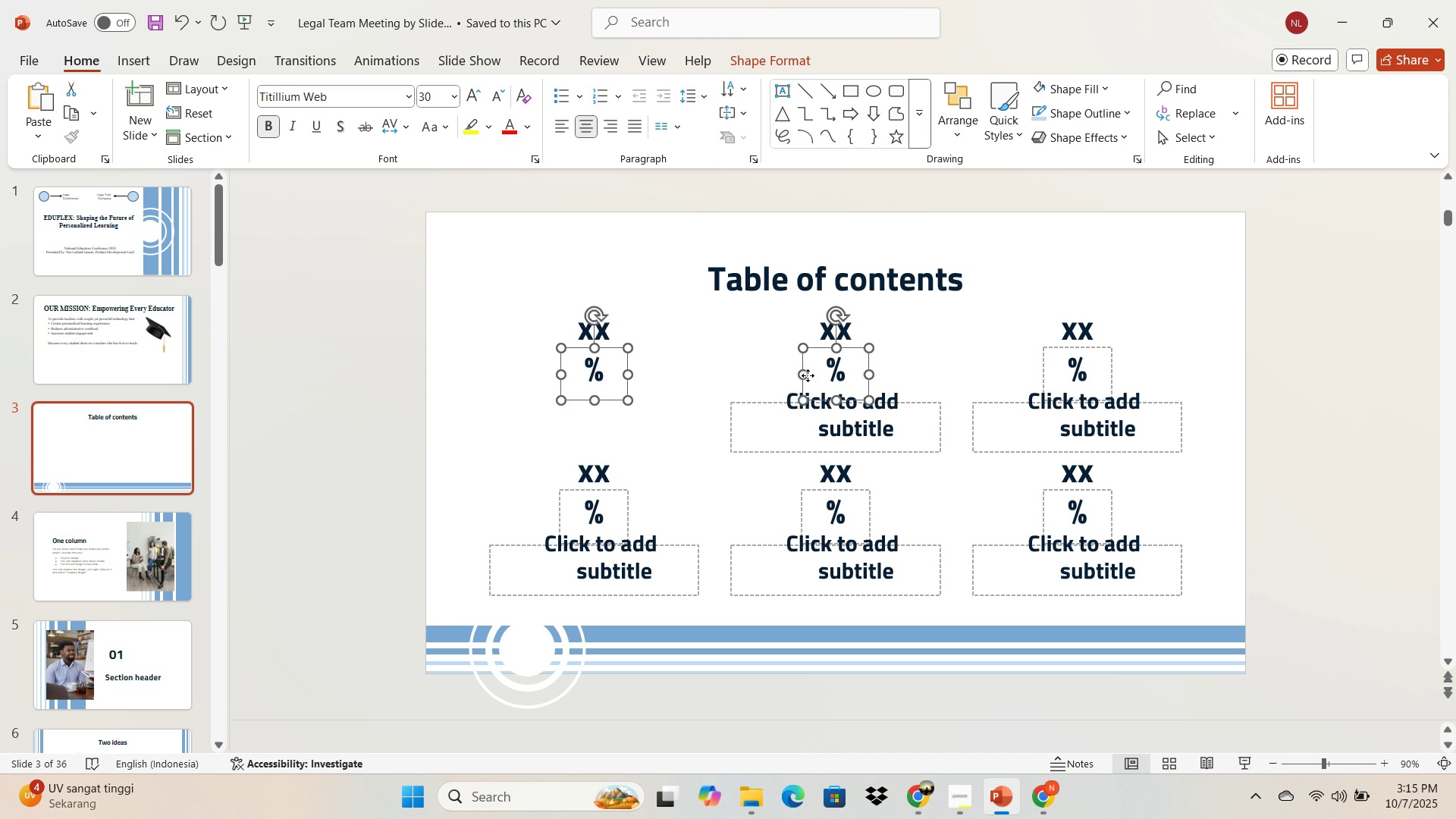 
left_click([808, 375])
 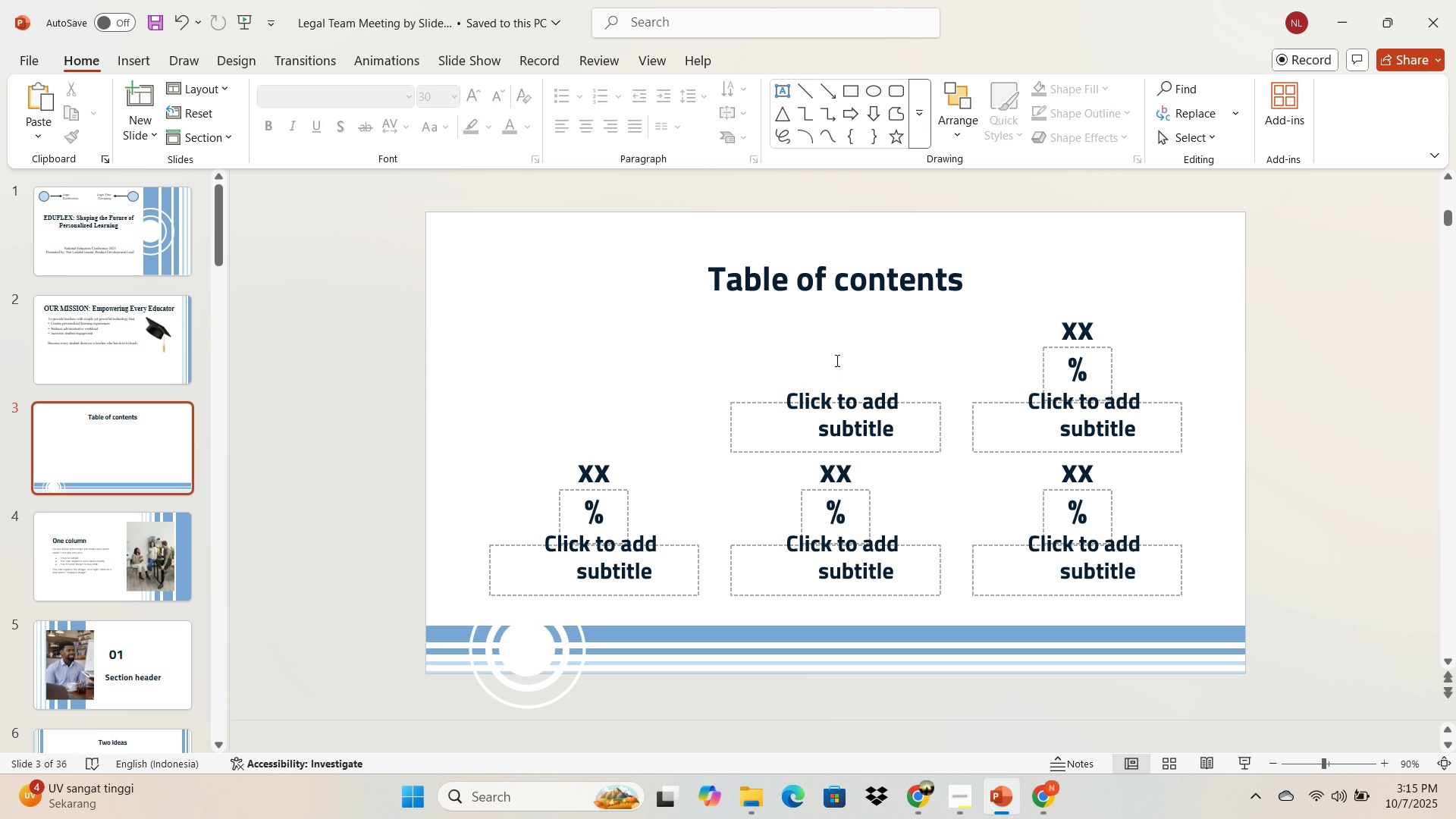 
key(Backspace)
 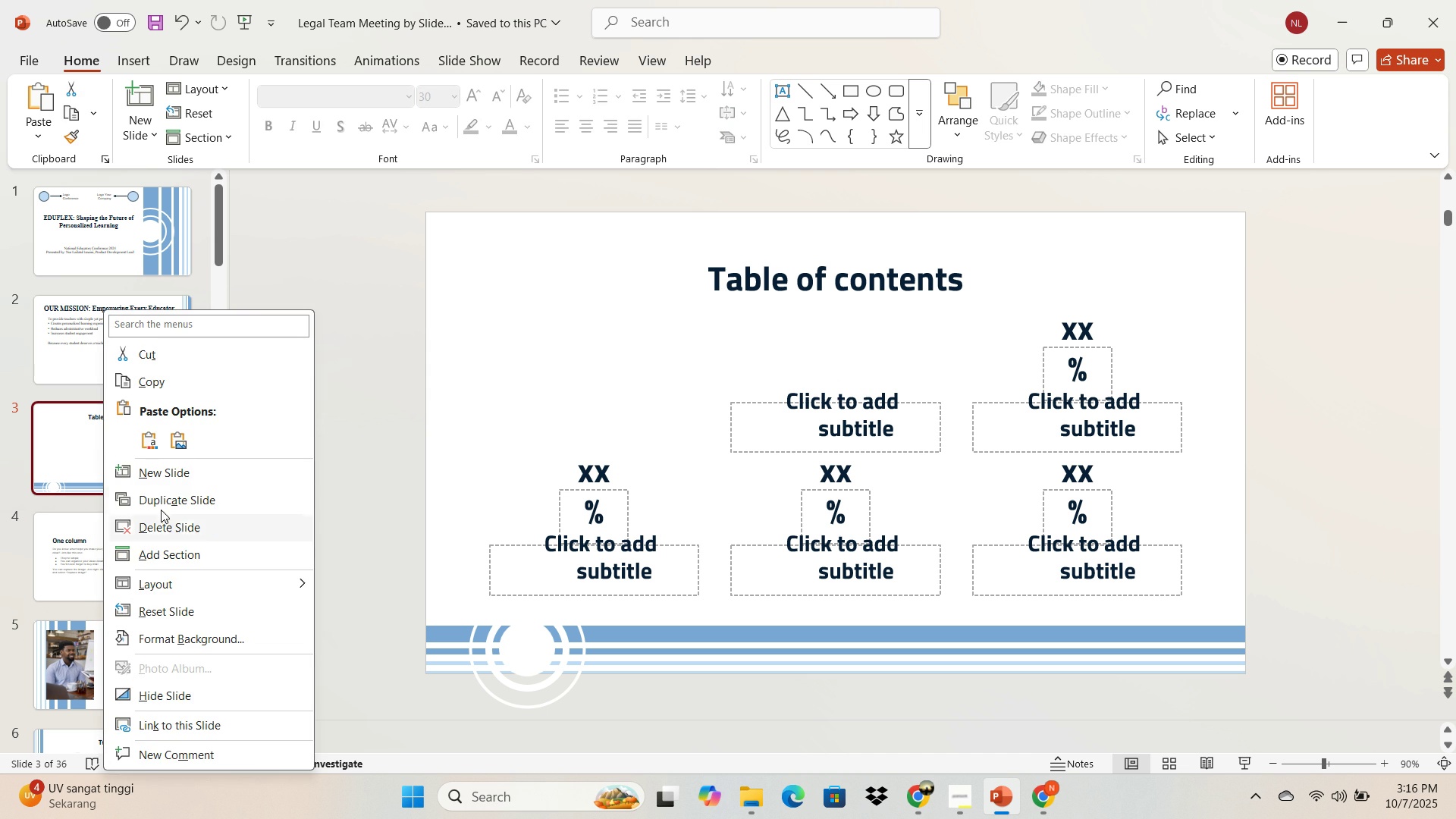 
left_click([160, 525])
 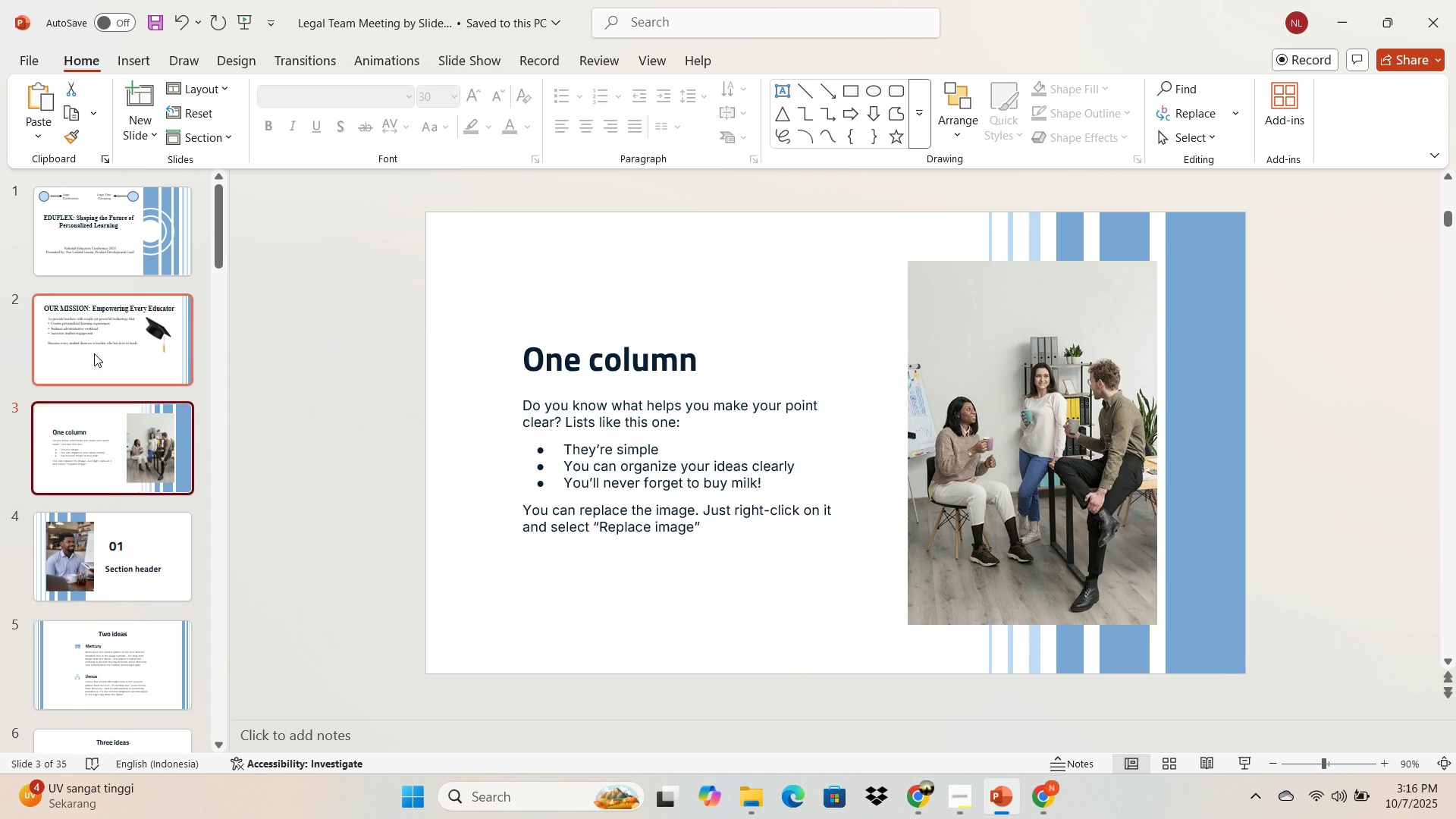 
left_click([94, 353])
 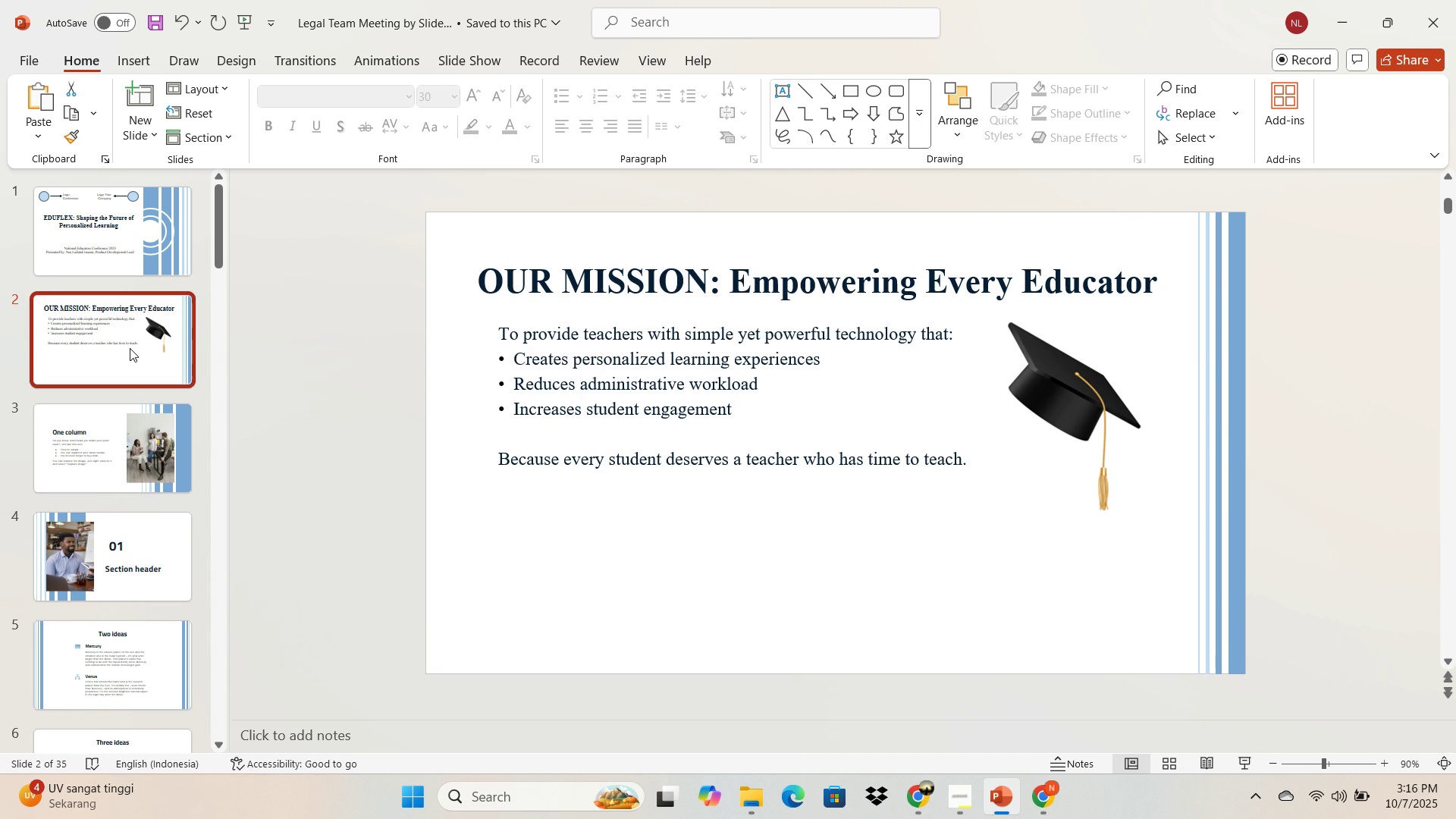 
right_click([130, 348])
 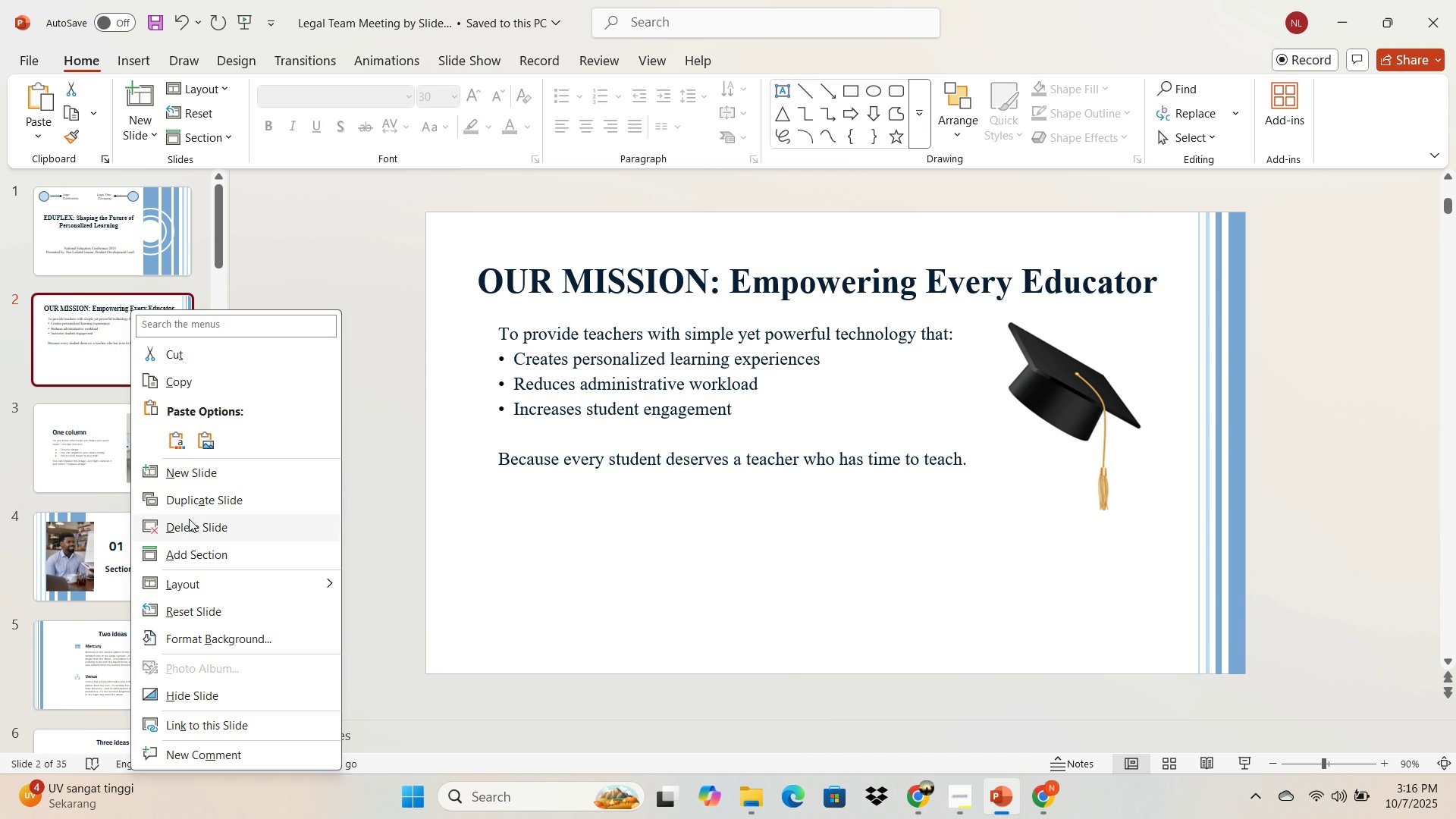 
left_click([187, 504])